 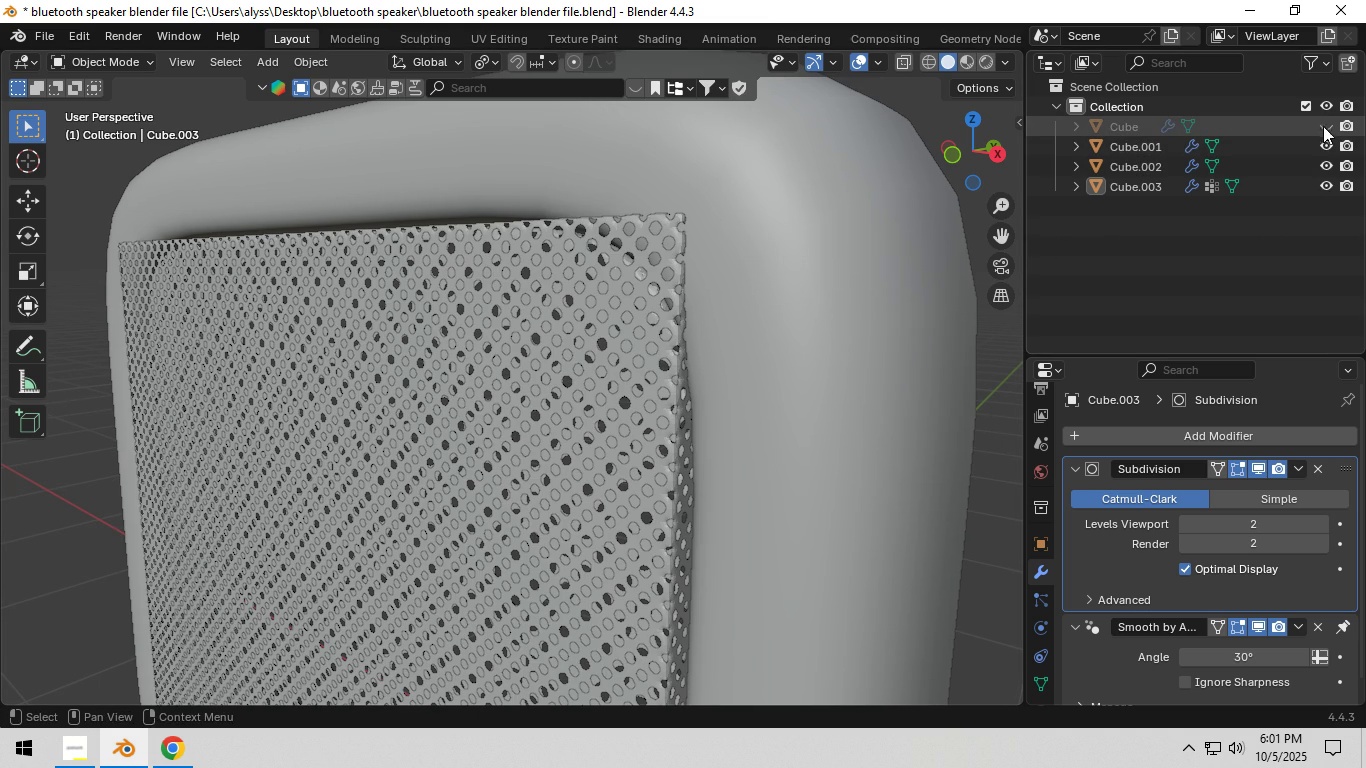 
left_click([1327, 181])
 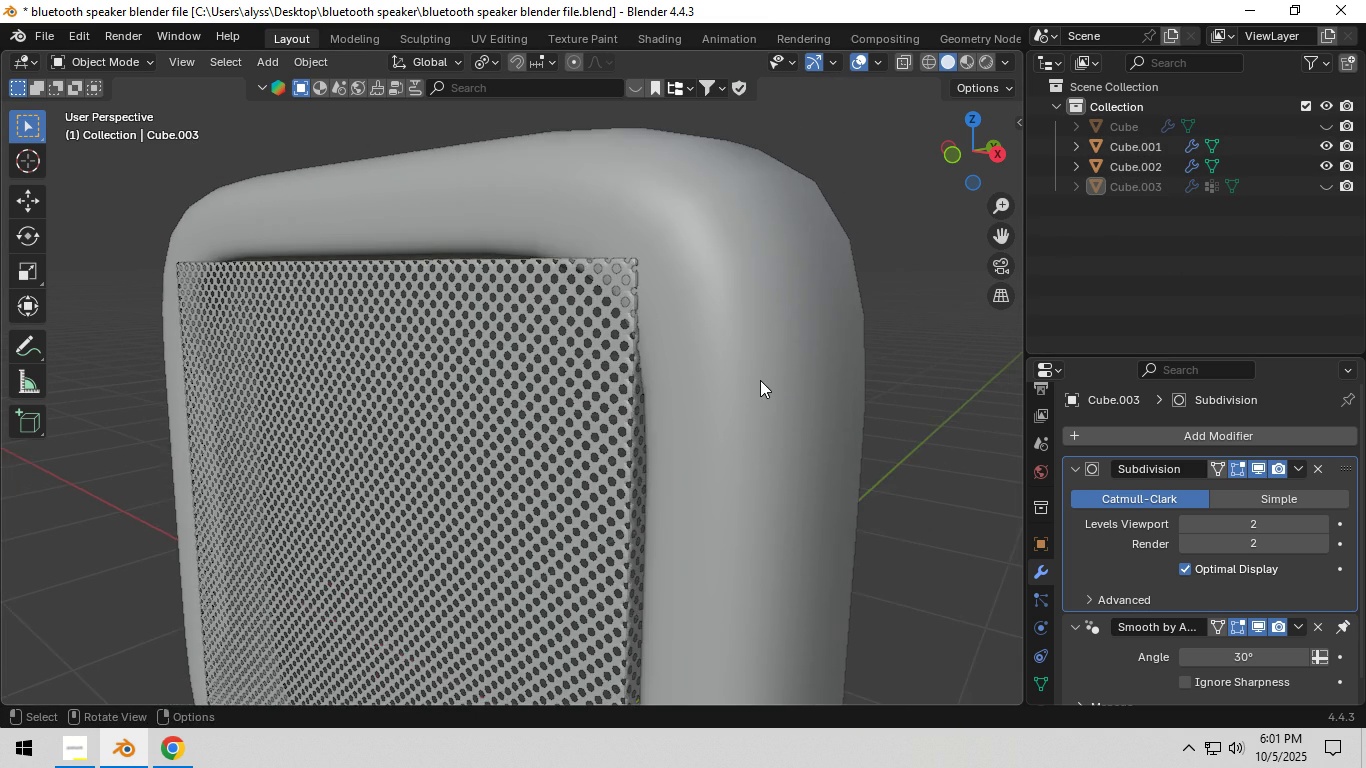 
scroll: coordinate [760, 380], scroll_direction: down, amount: 1.0
 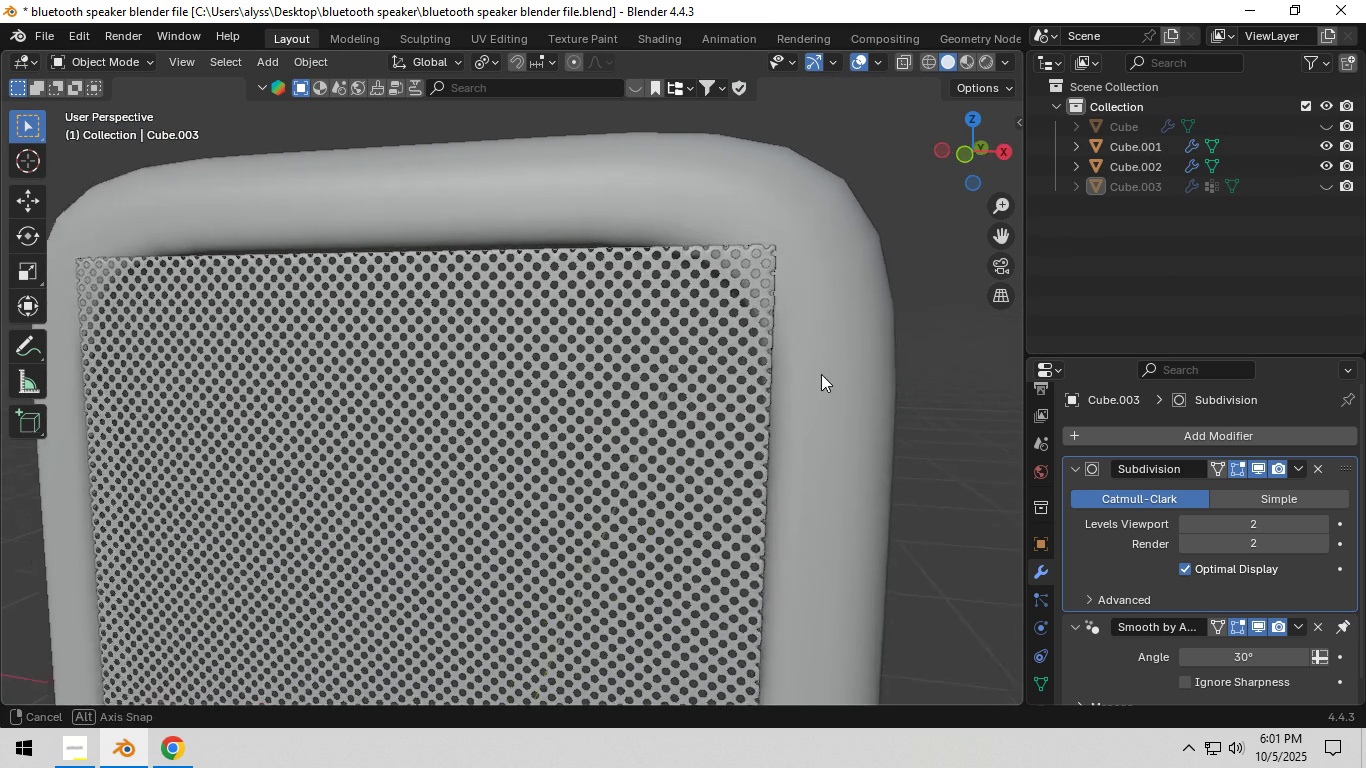 
left_click([642, 372])
 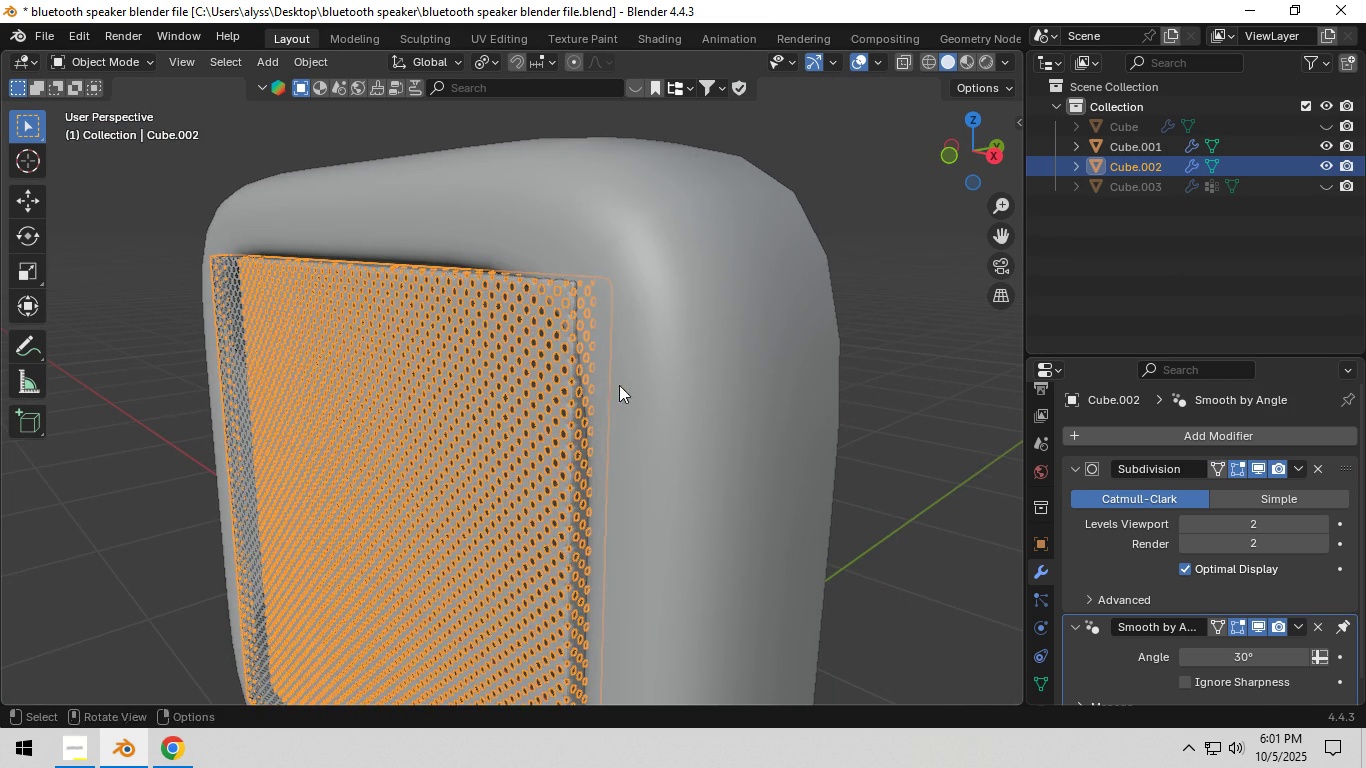 
type(gy)
 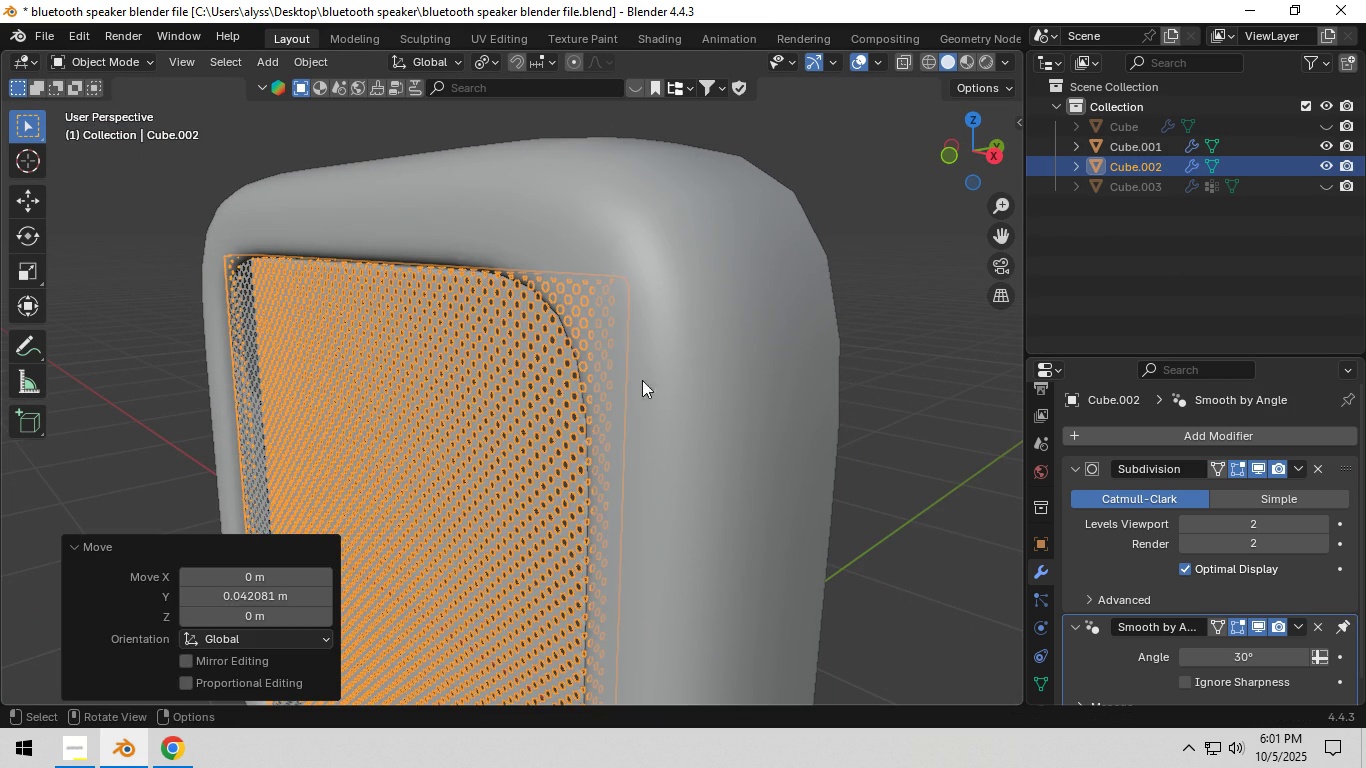 
double_click([930, 353])
 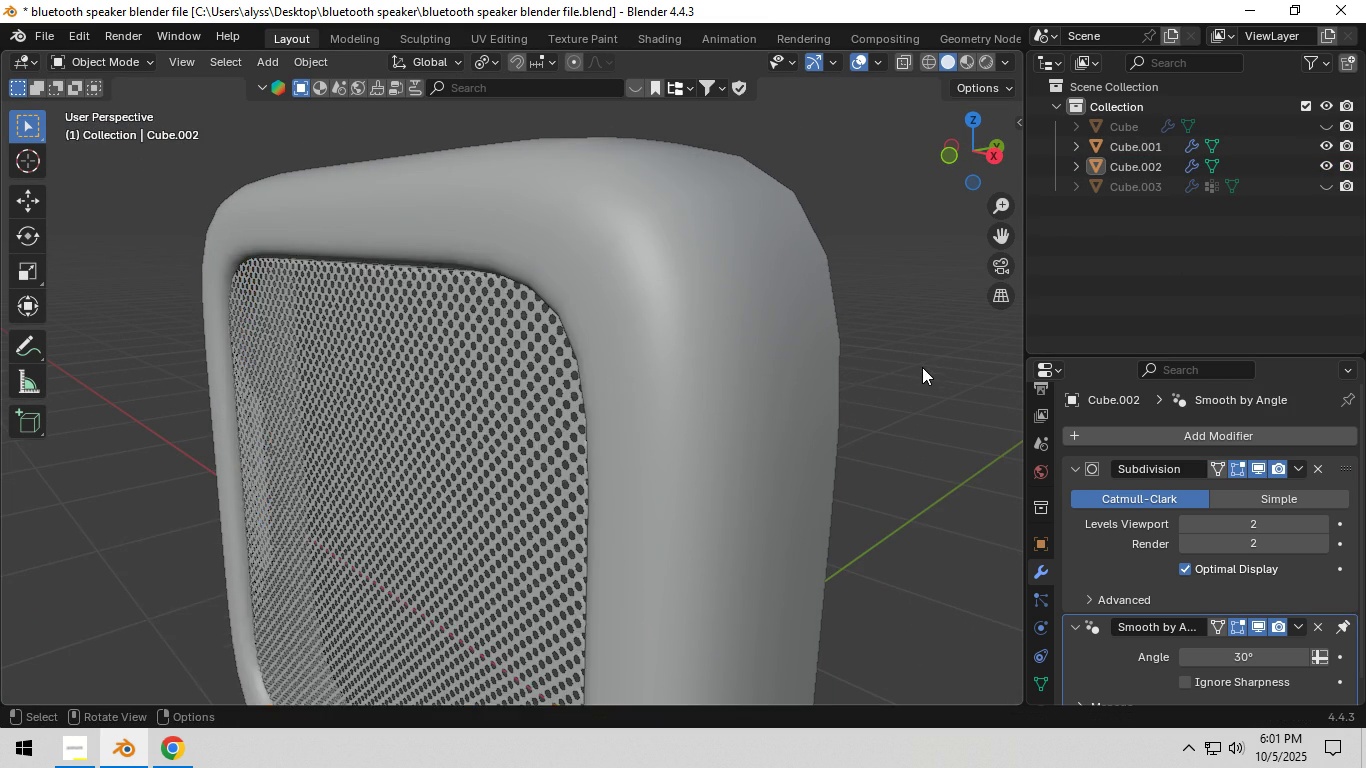 
scroll: coordinate [912, 381], scroll_direction: down, amount: 4.0
 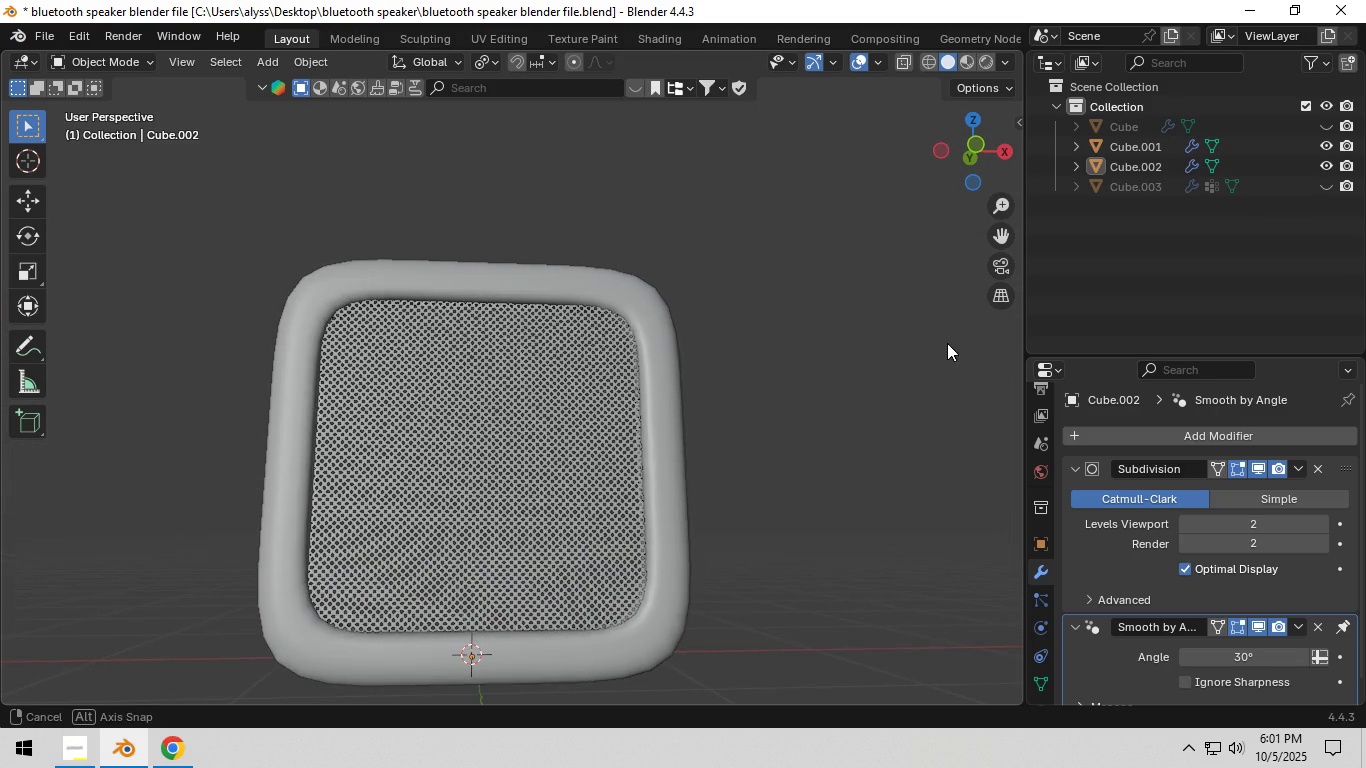 
scroll: coordinate [766, 418], scroll_direction: up, amount: 2.0